 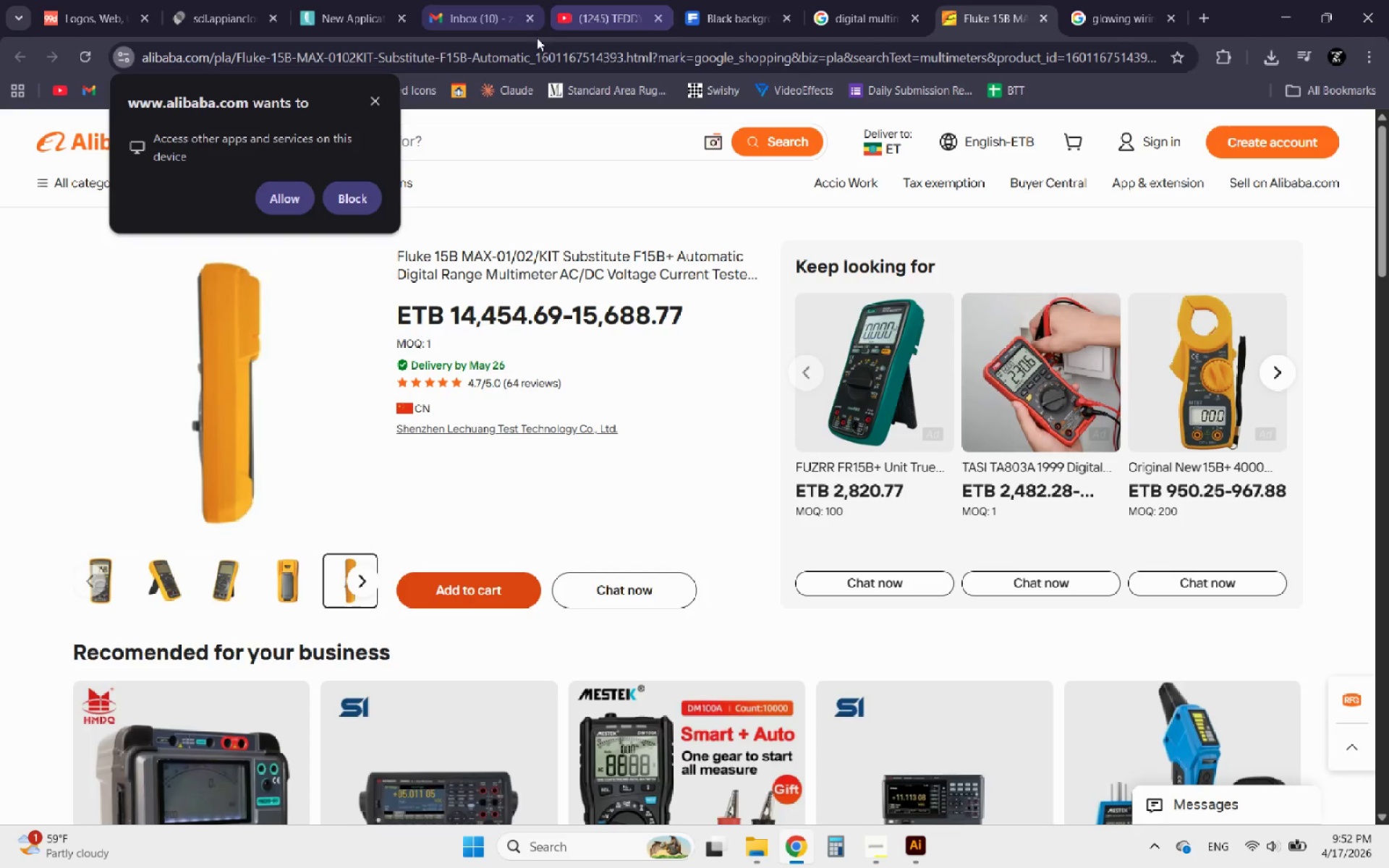 
left_click([371, 95])
 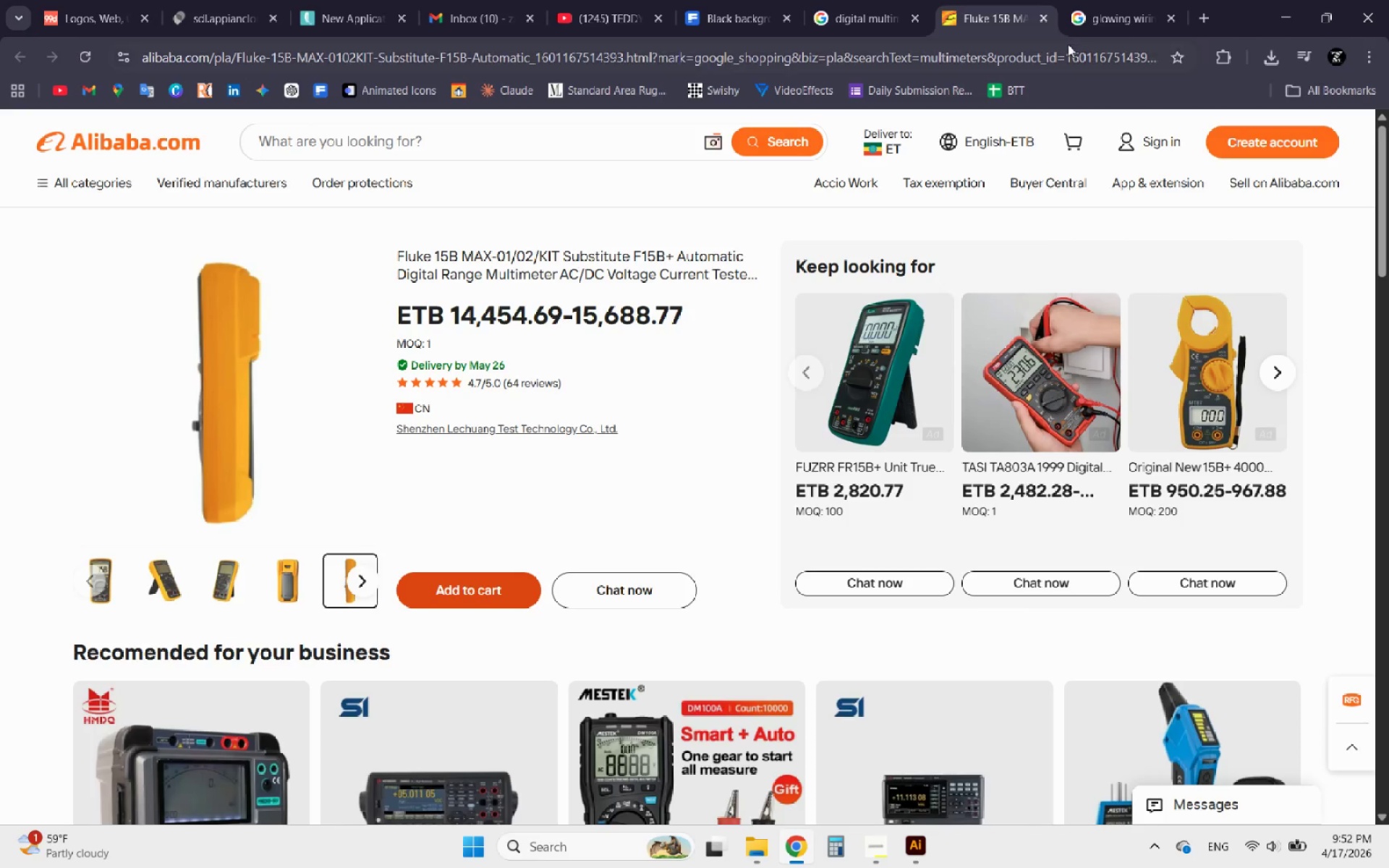 
left_click([1047, 19])
 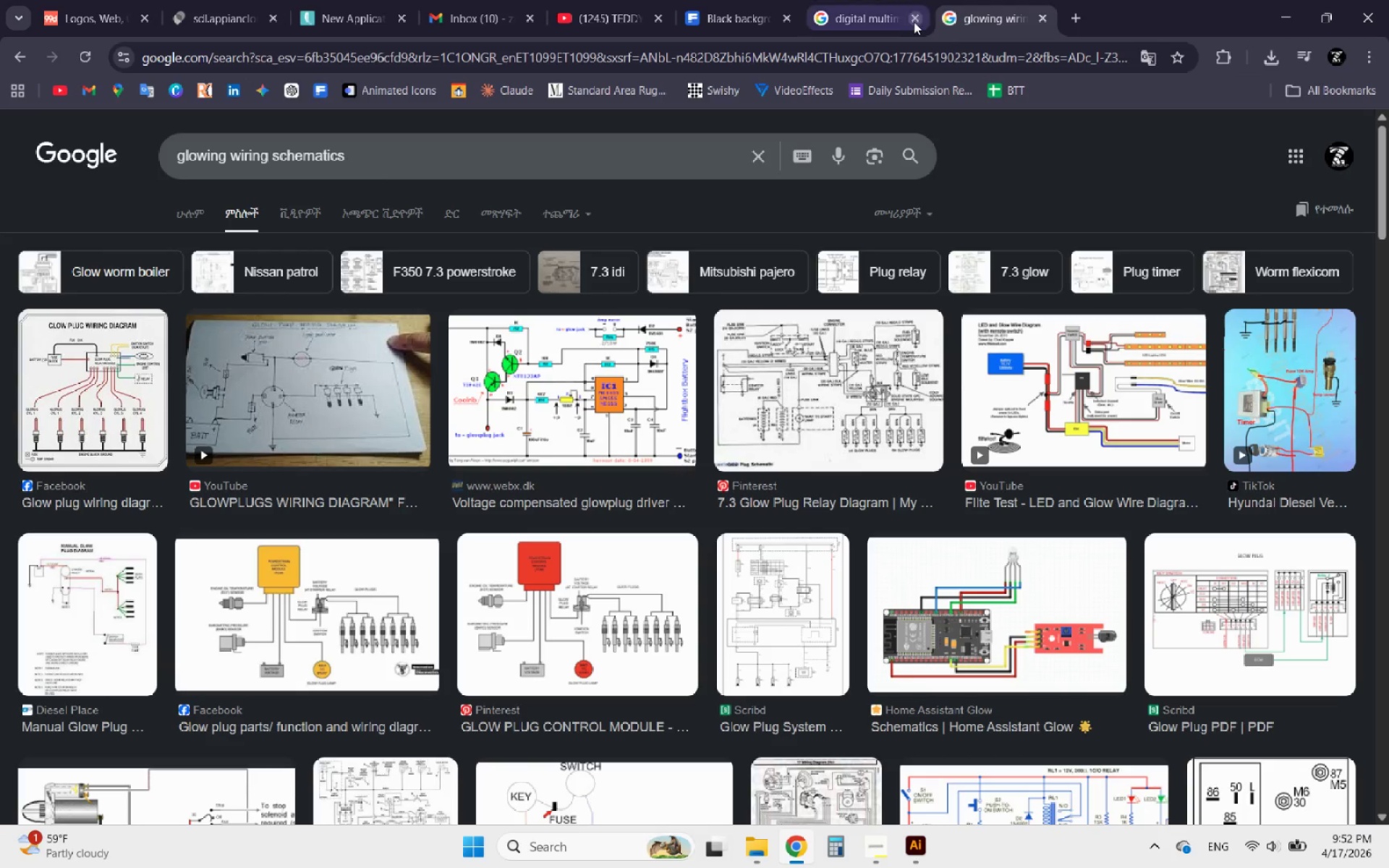 
left_click([882, 17])
 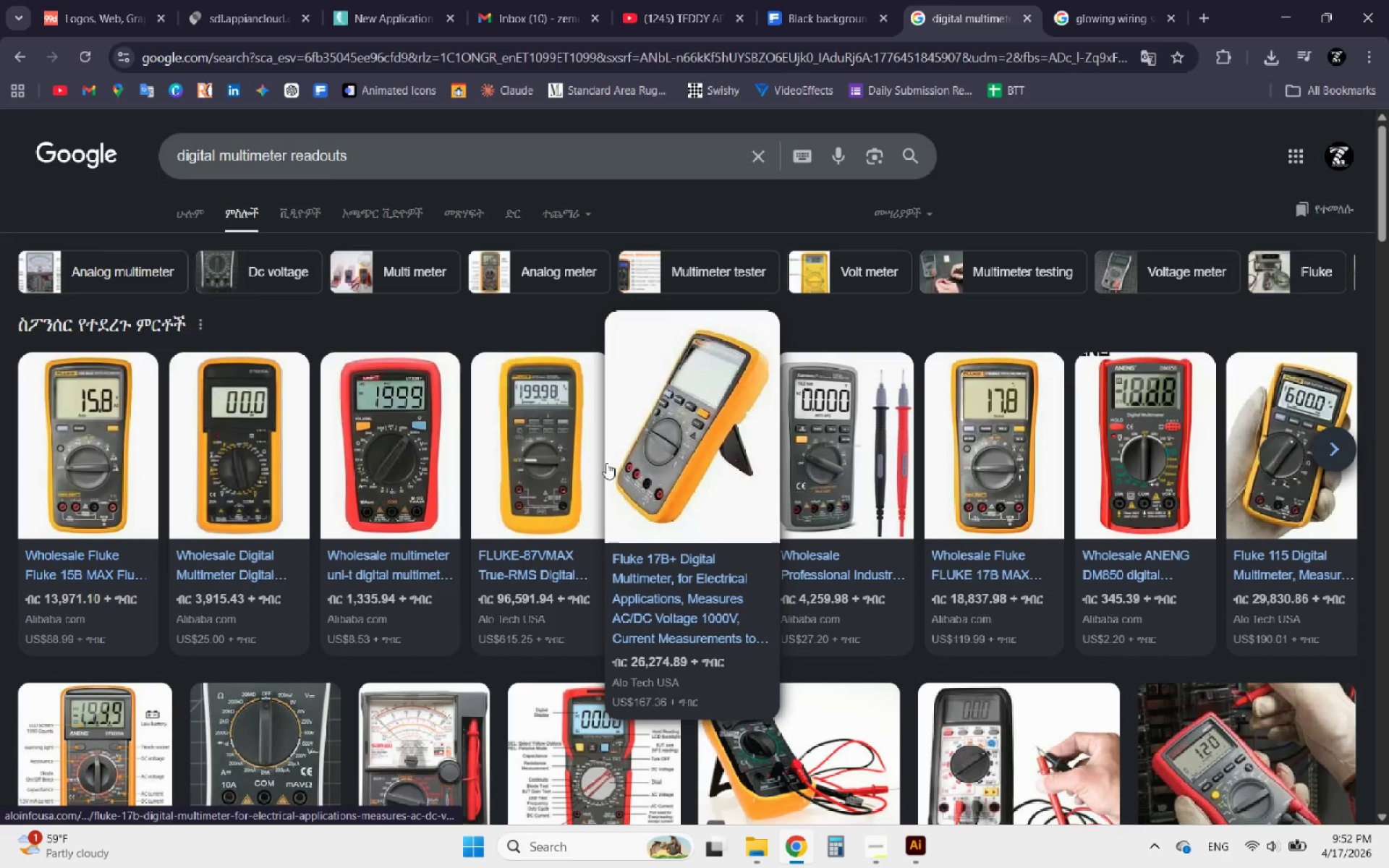 
scroll: coordinate [606, 469], scroll_direction: down, amount: 9.0
 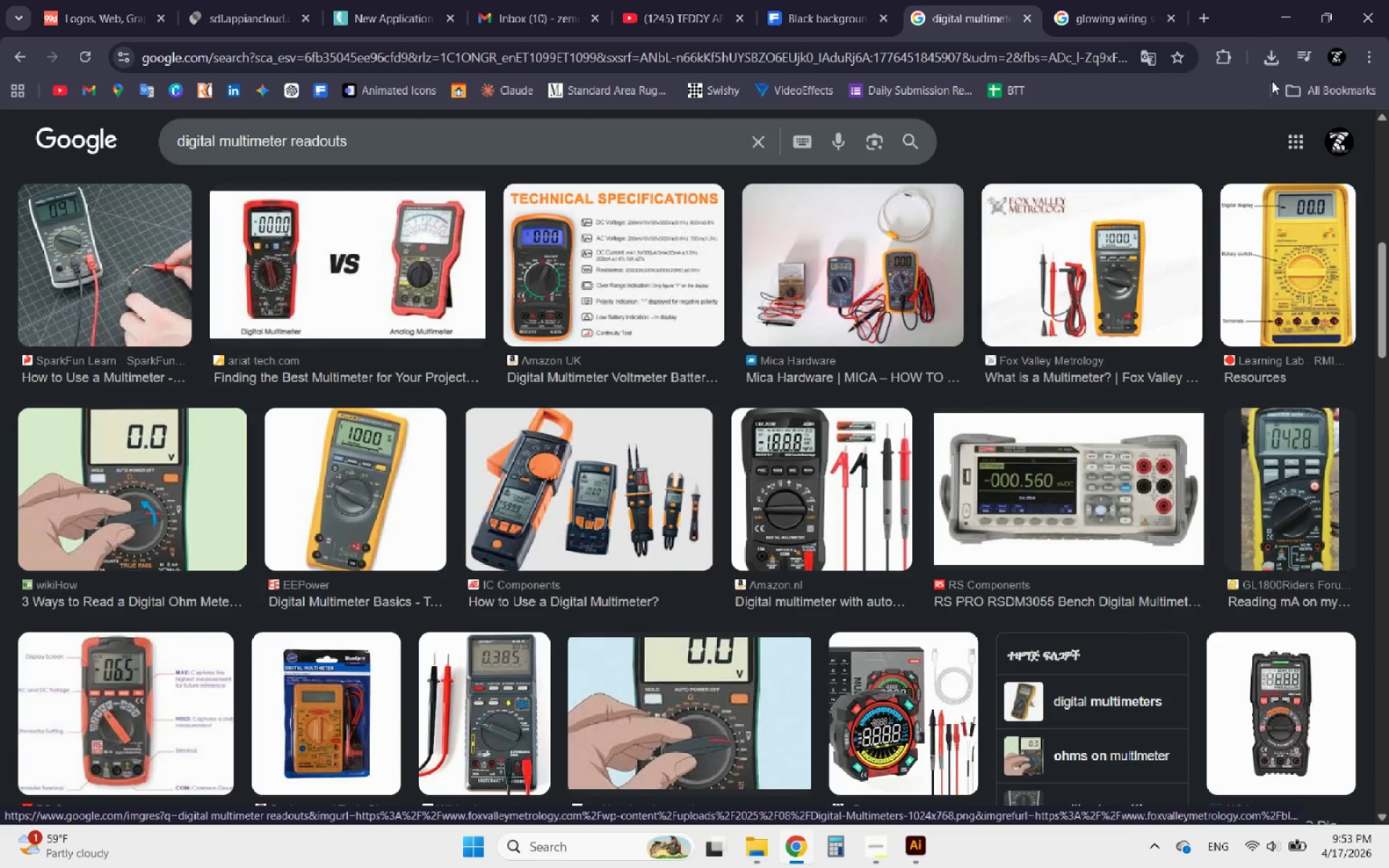 
left_click([1126, 0])
 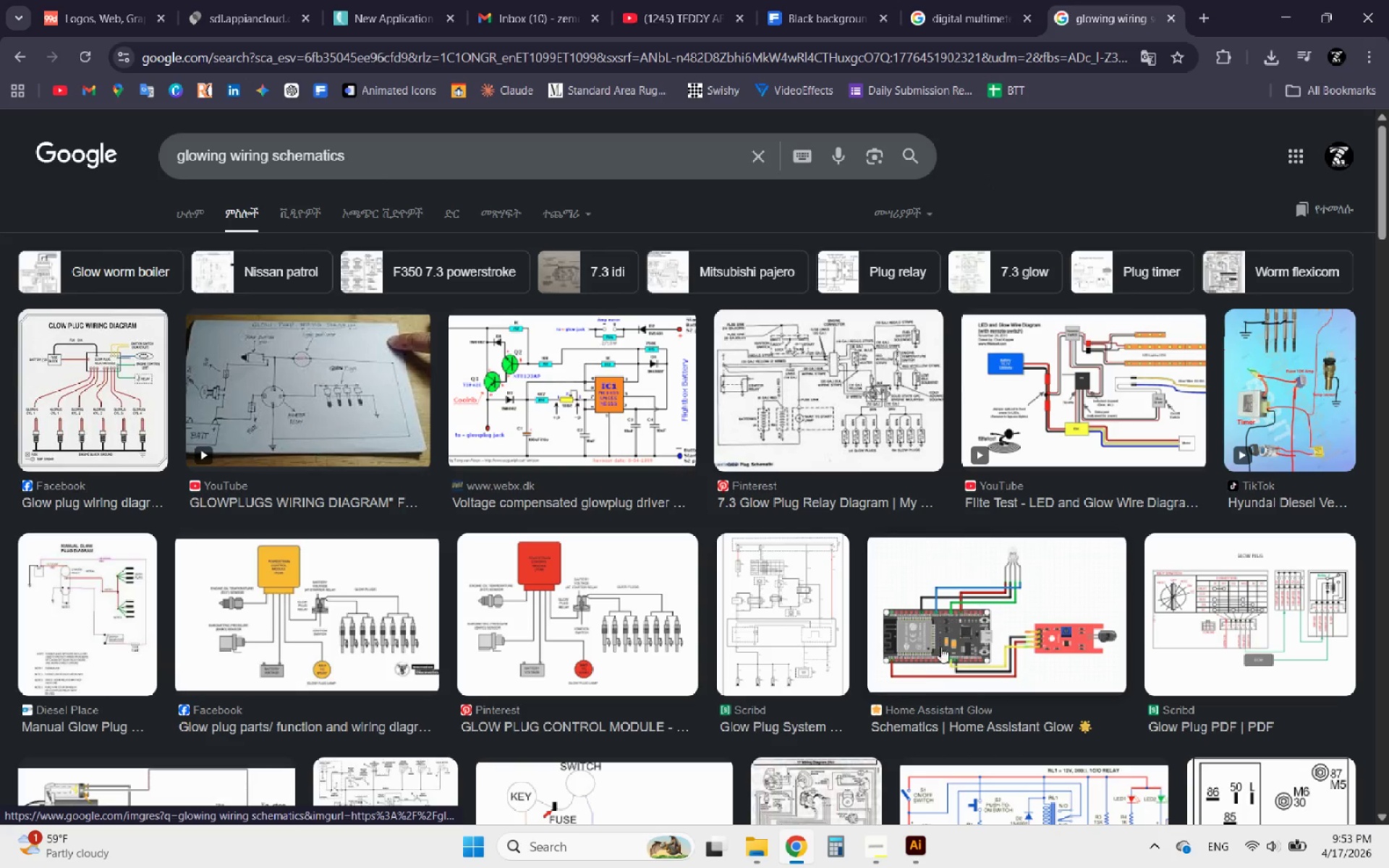 
mouse_move([904, 844])